 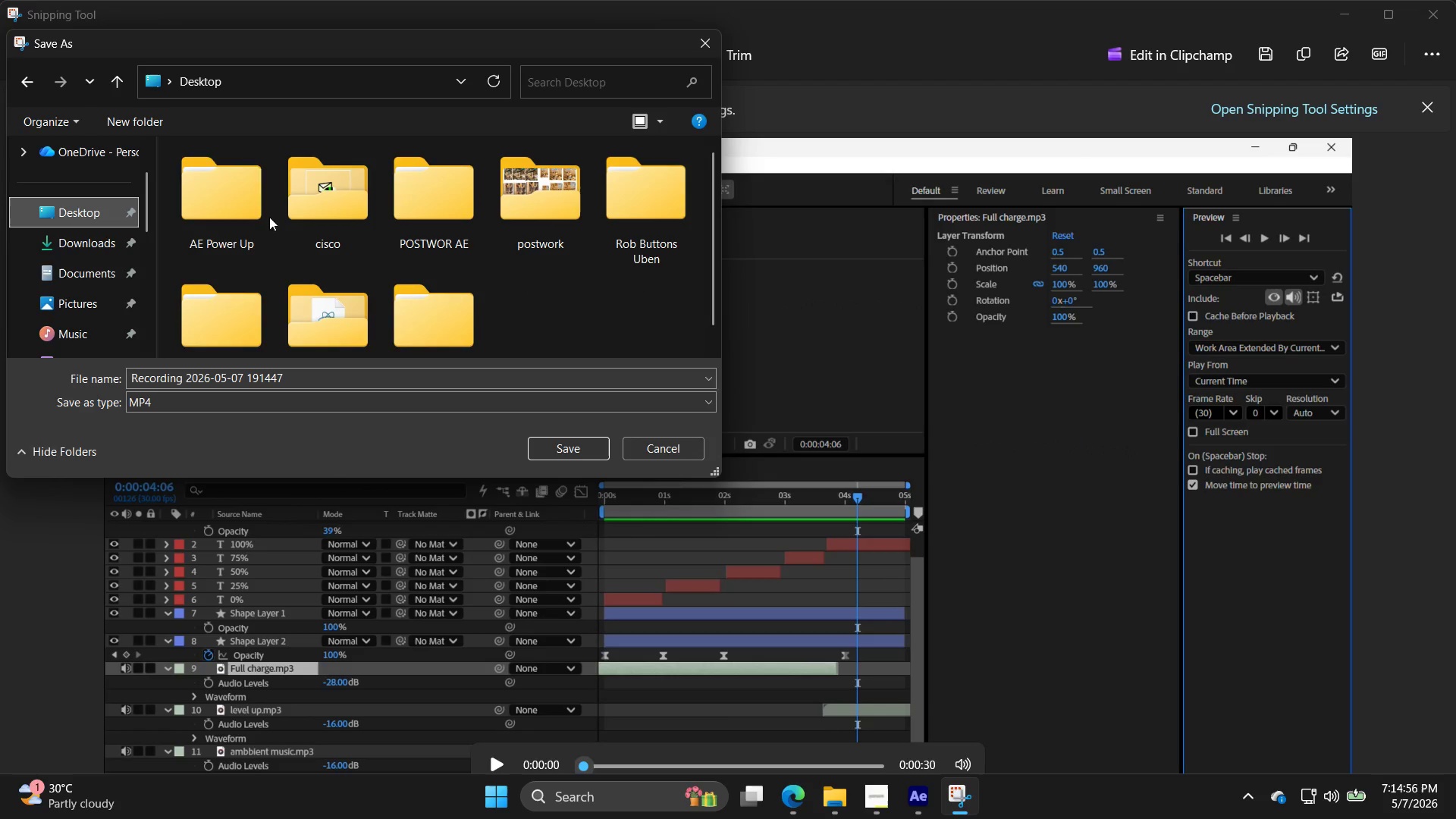 
left_click([291, 384])
 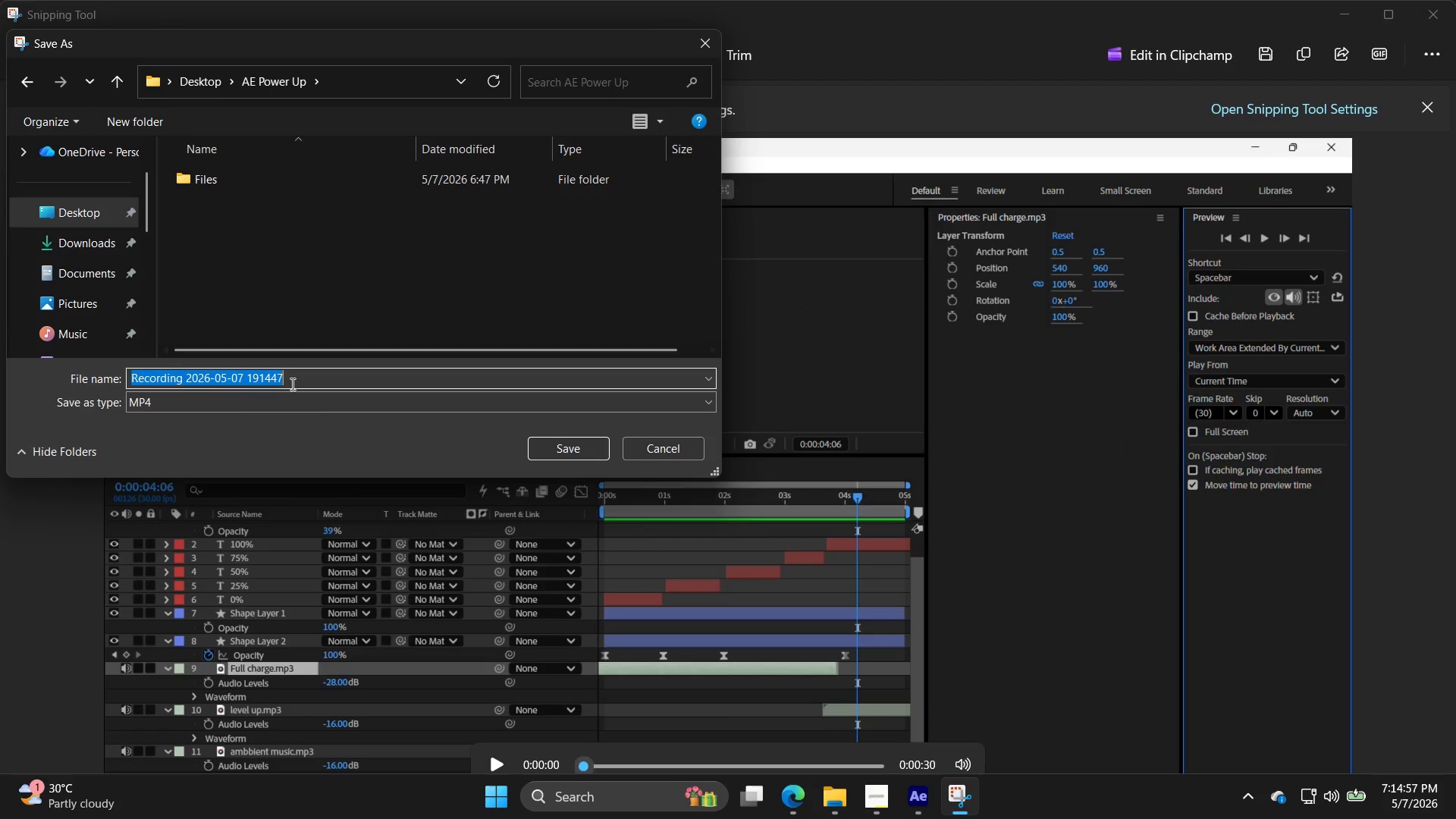 
key(Control+ControlLeft)
 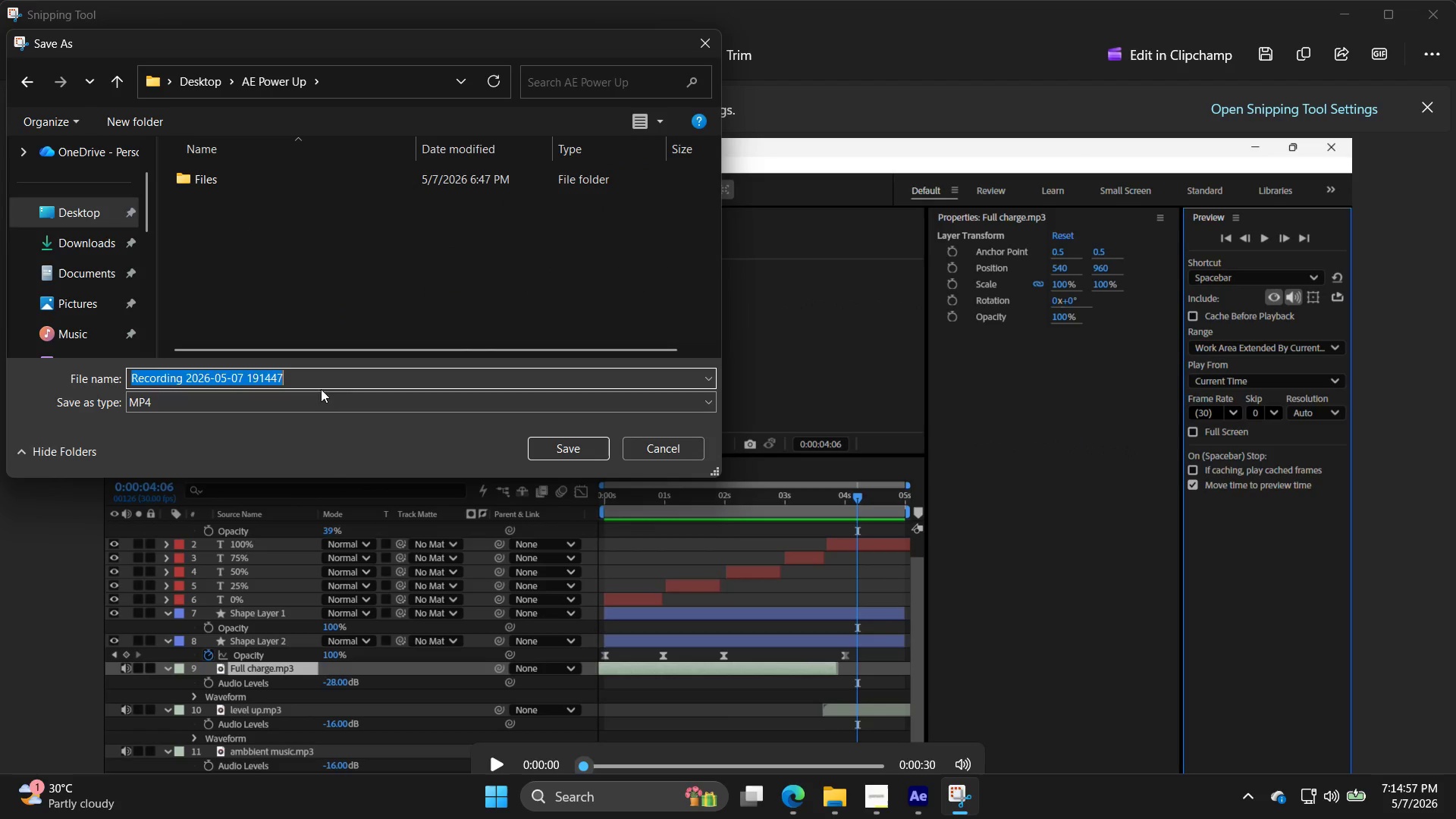 
key(Control+V)
 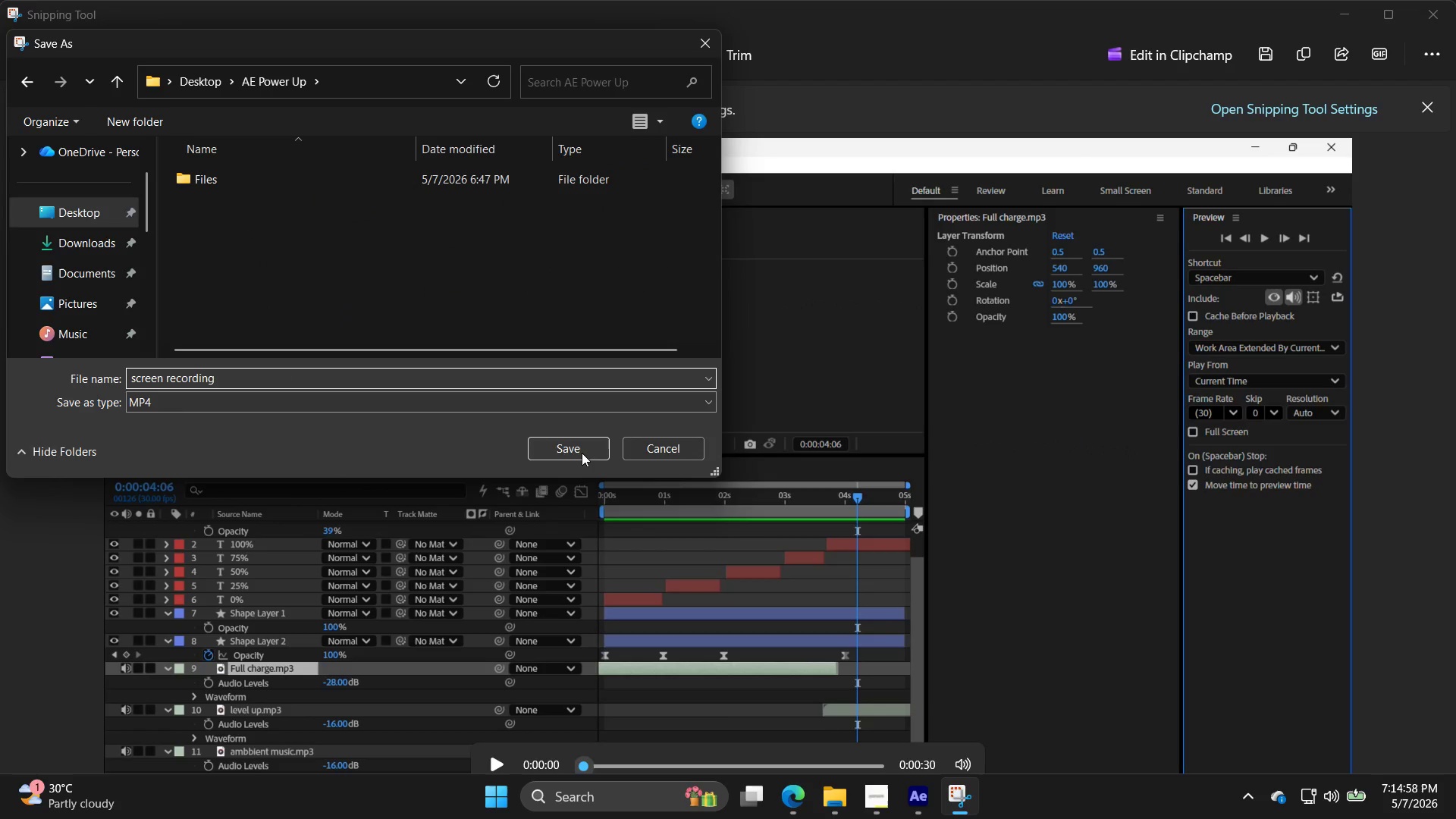 
left_click([580, 453])
 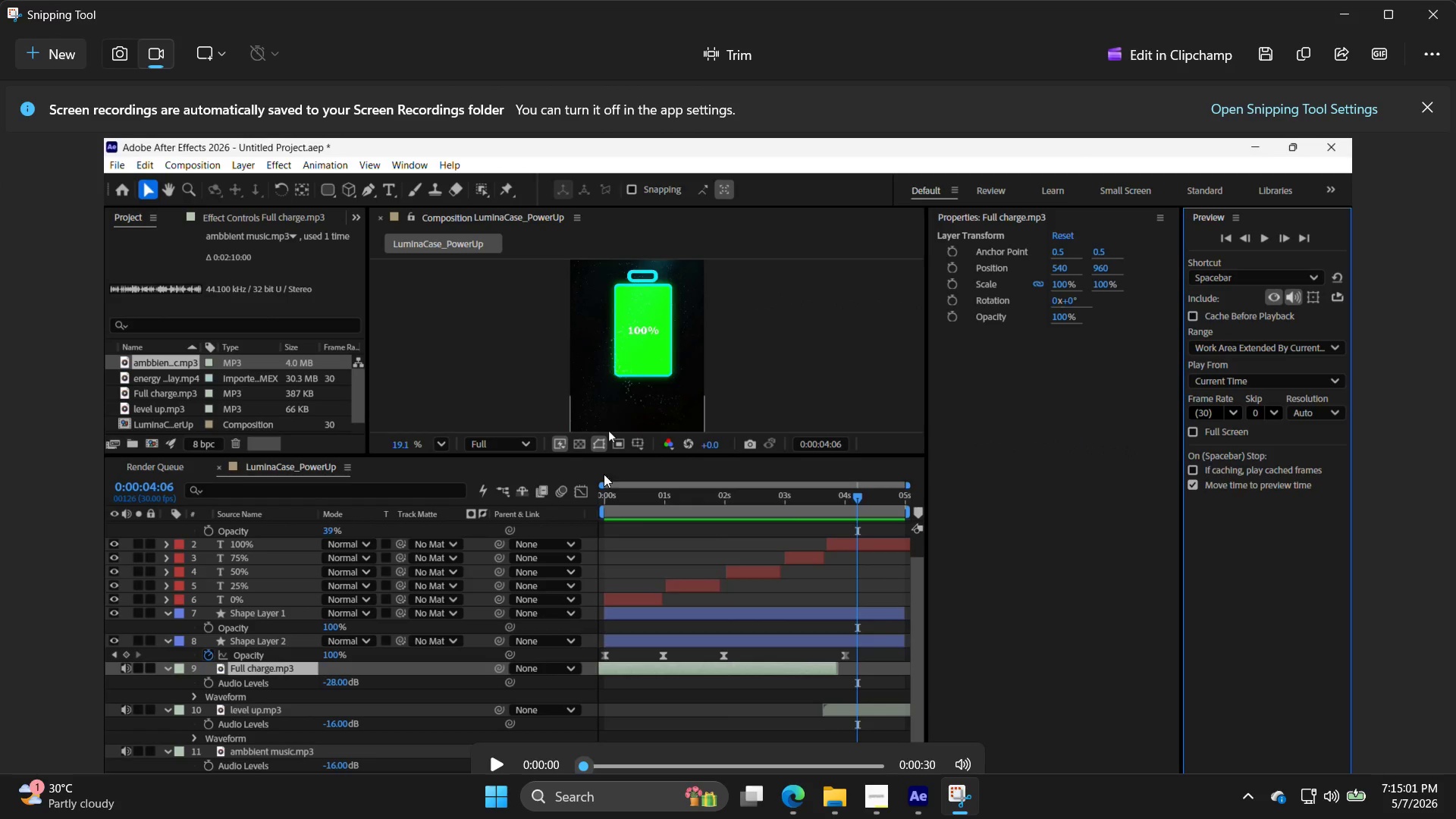 
left_click([894, 801])